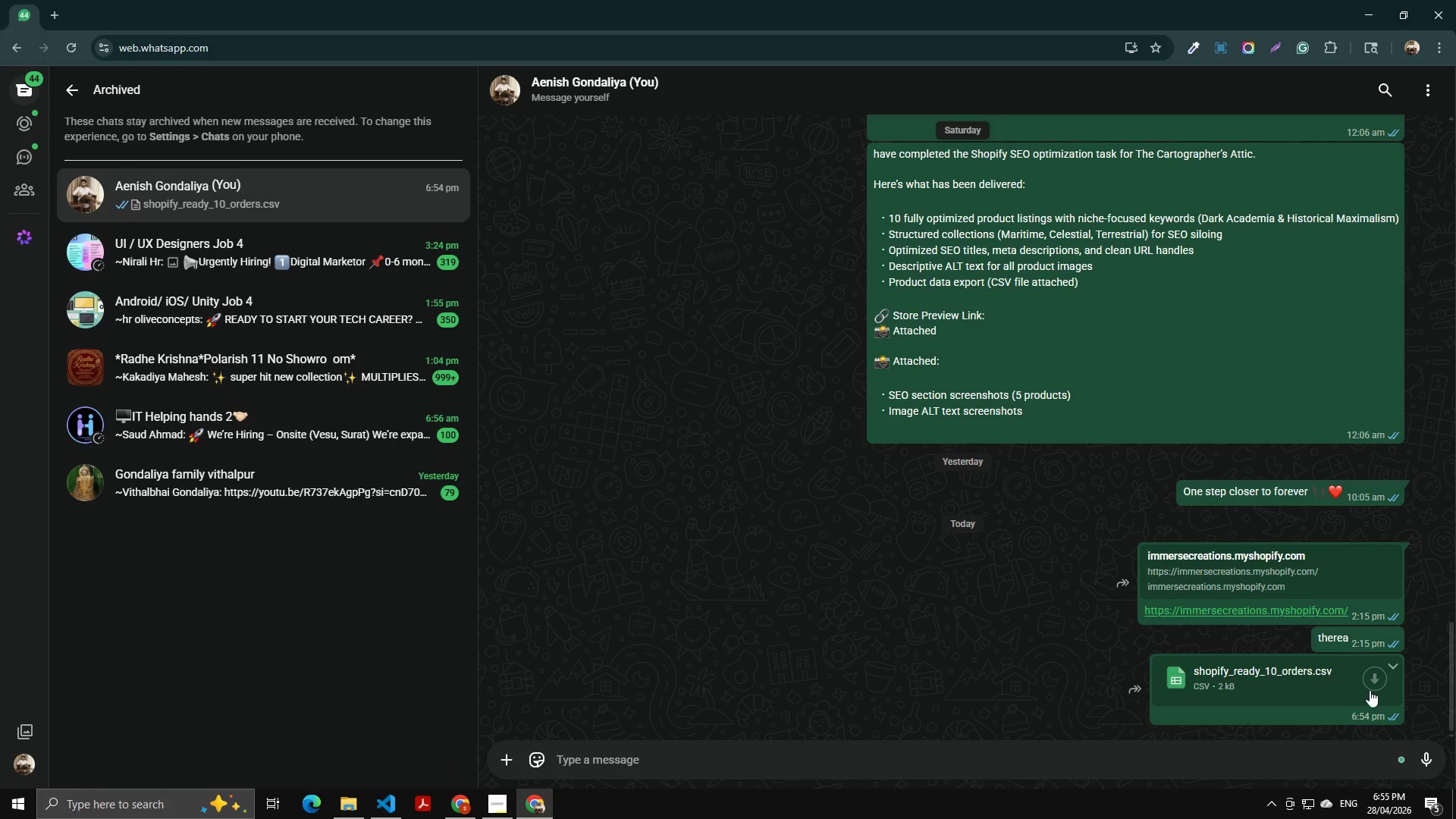 
left_click([1374, 686])
 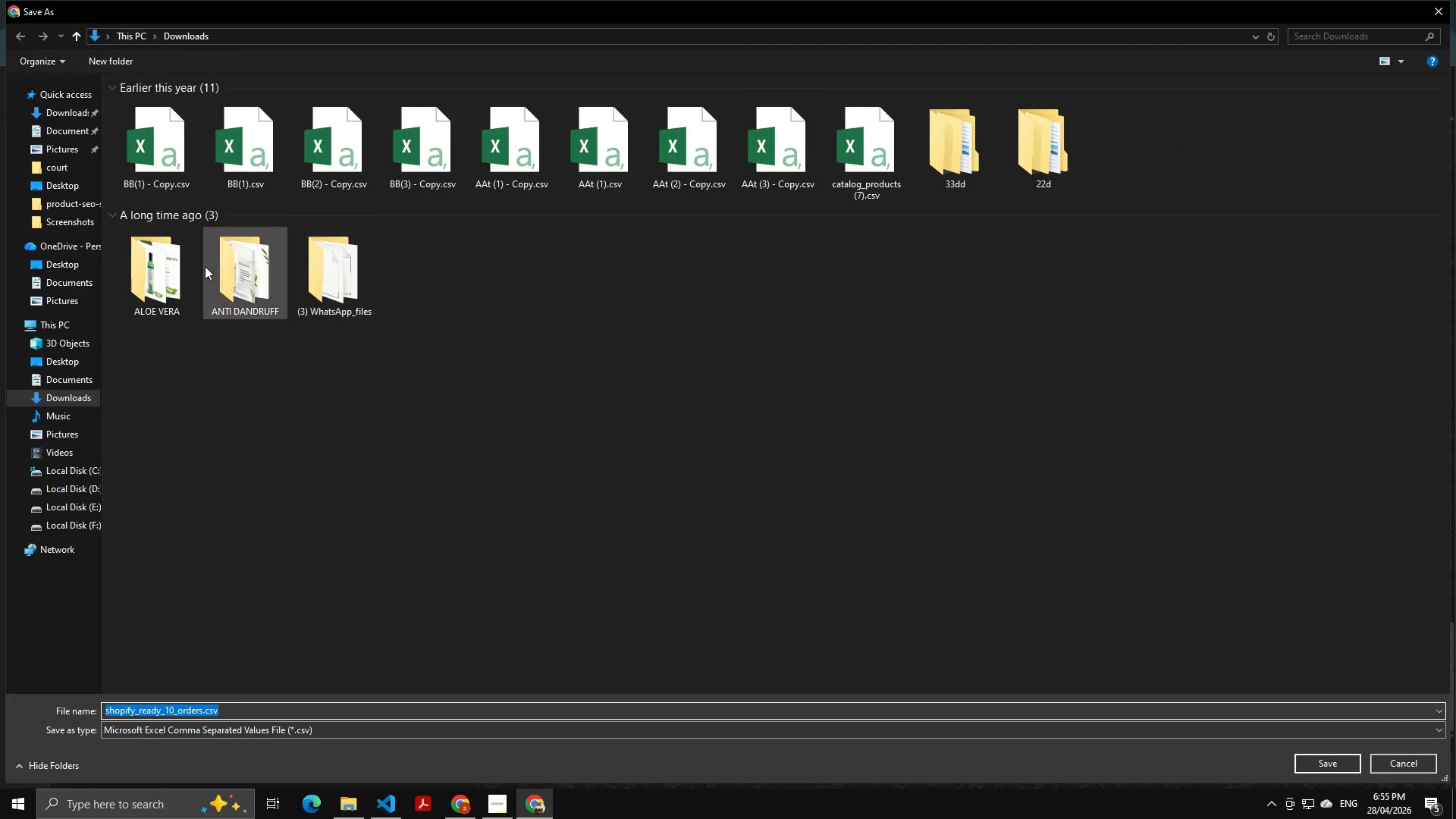 
key(NumpadEnter)
 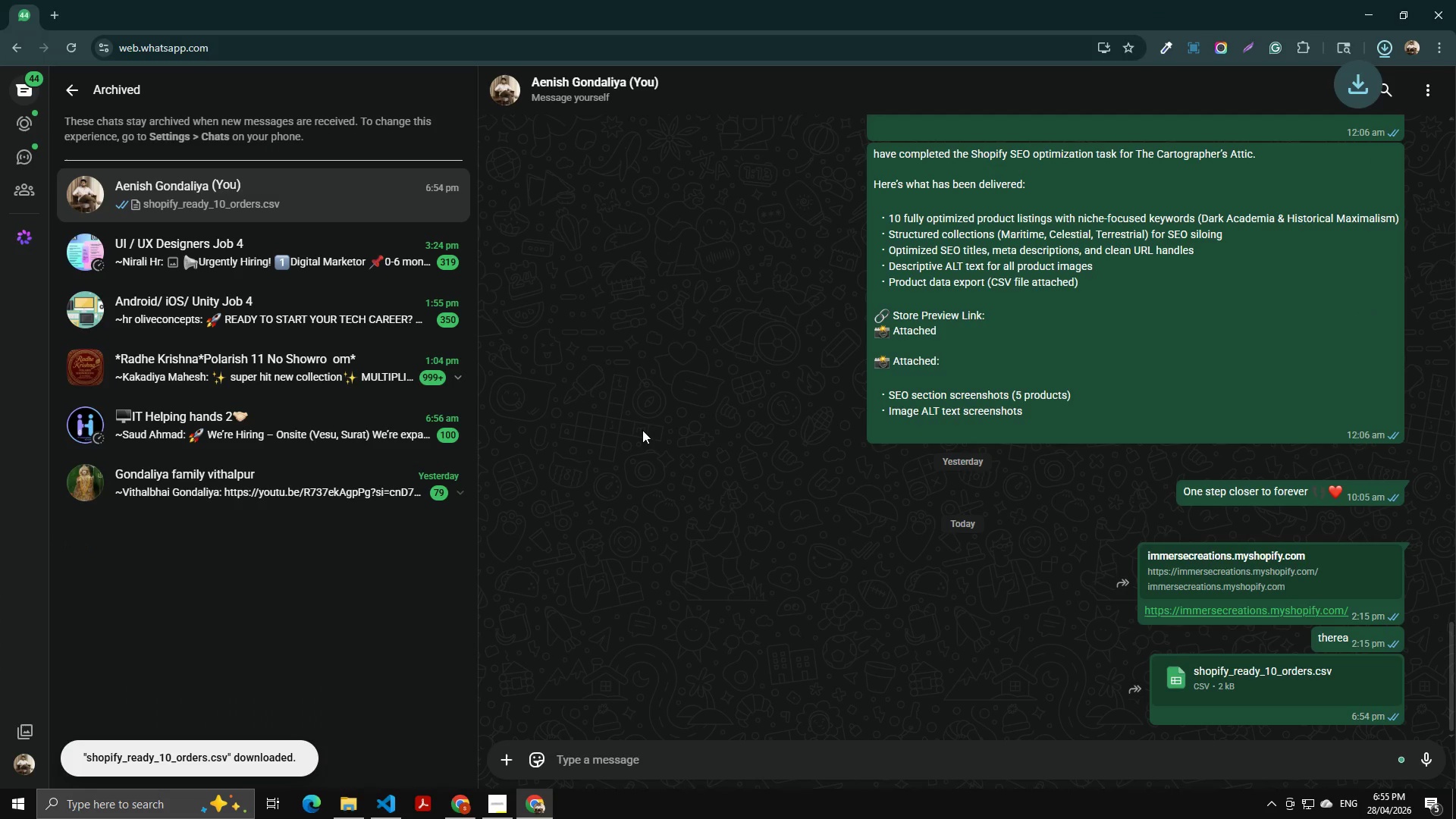 
key(Alt+AltLeft)
 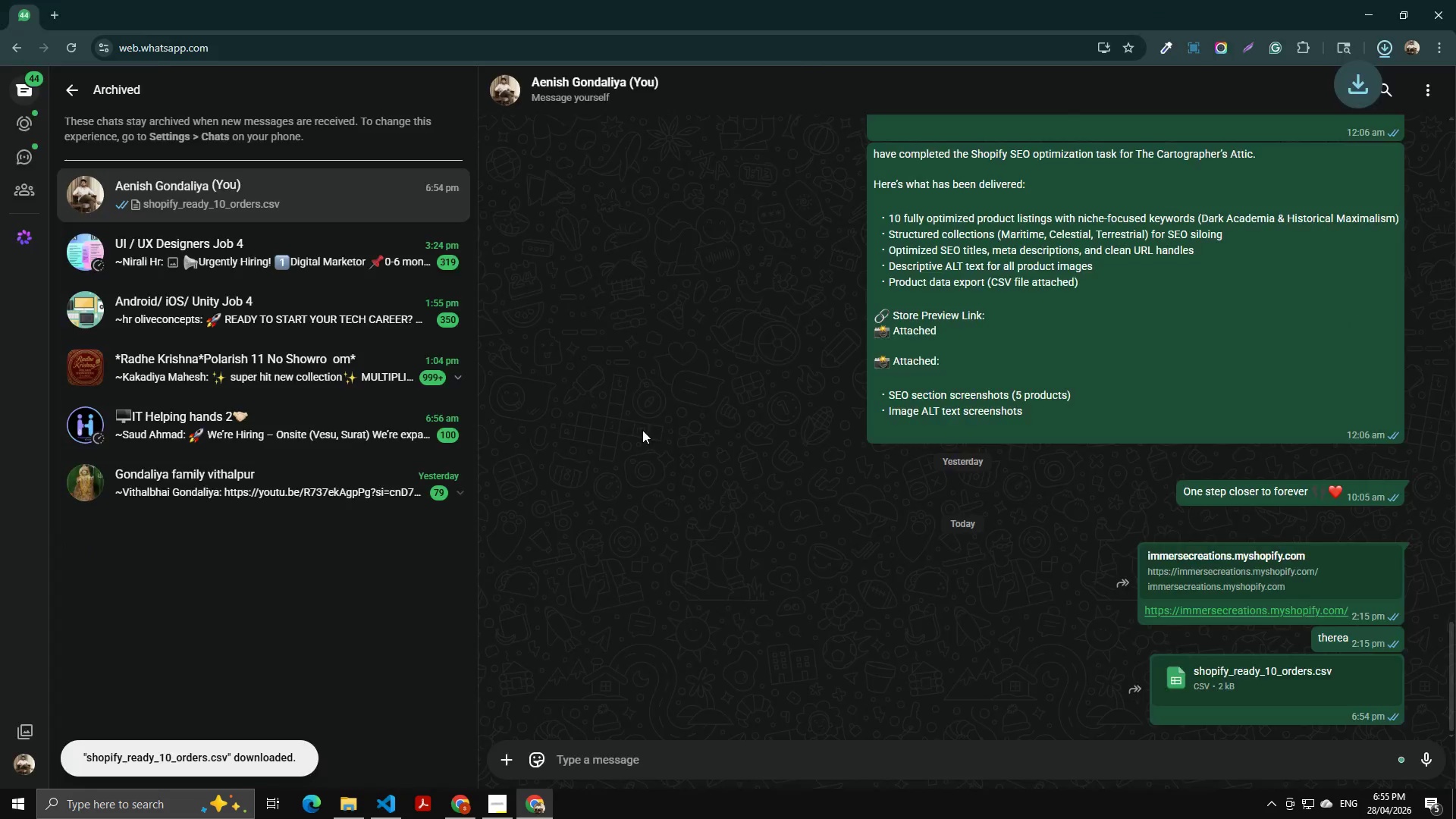 
key(Alt+Tab)
 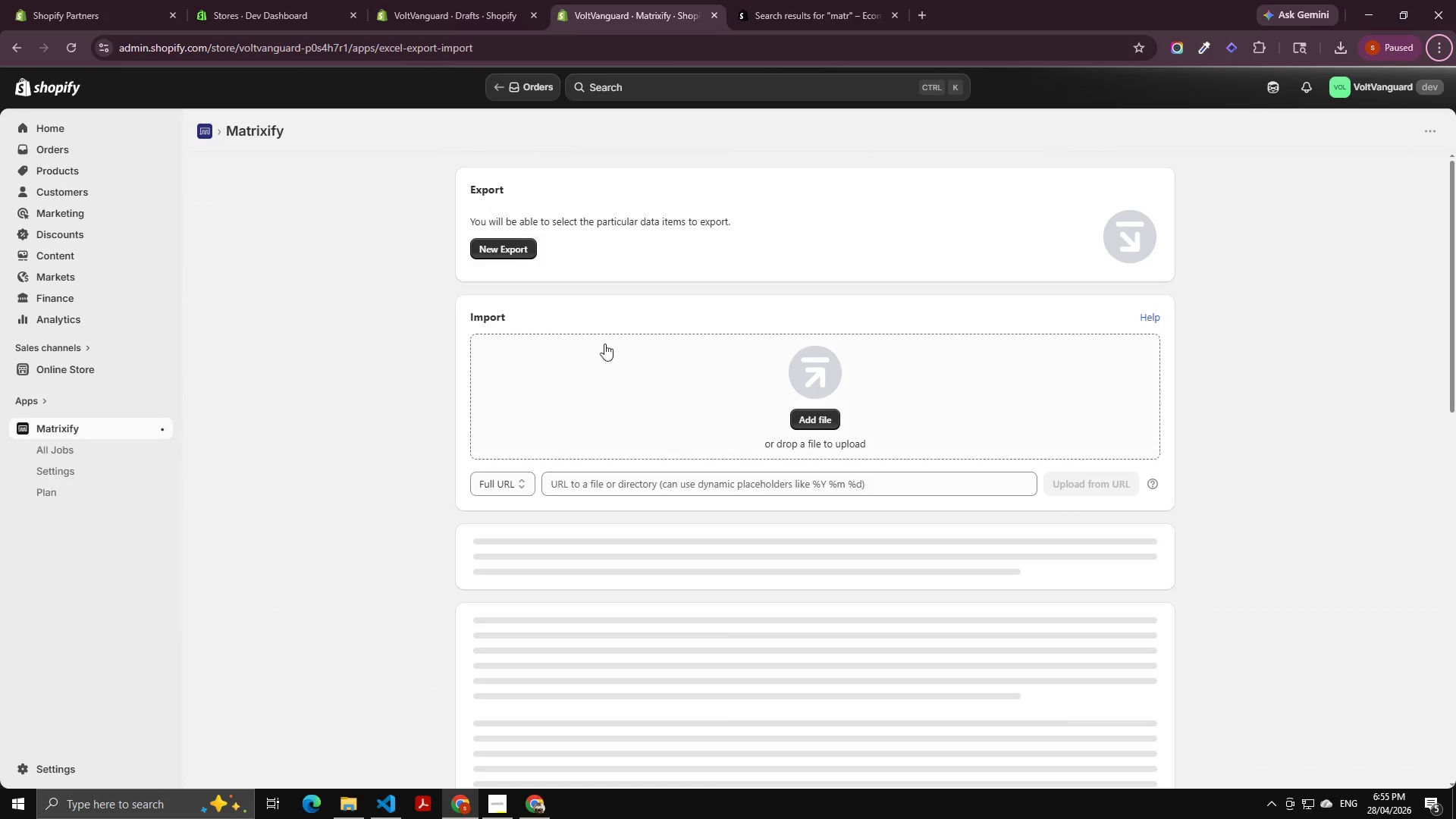 
left_click([823, 419])
 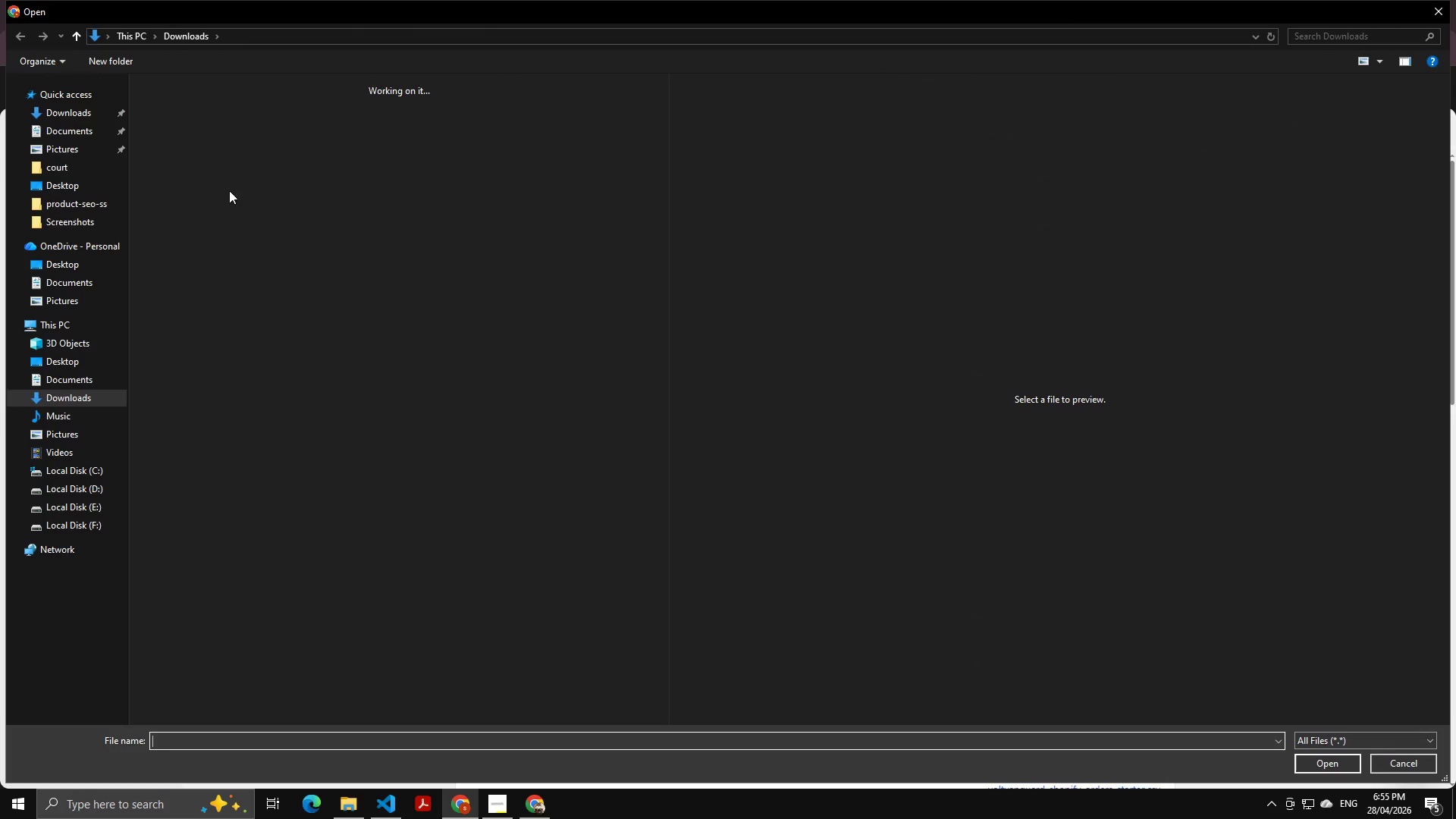 
left_click([196, 152])
 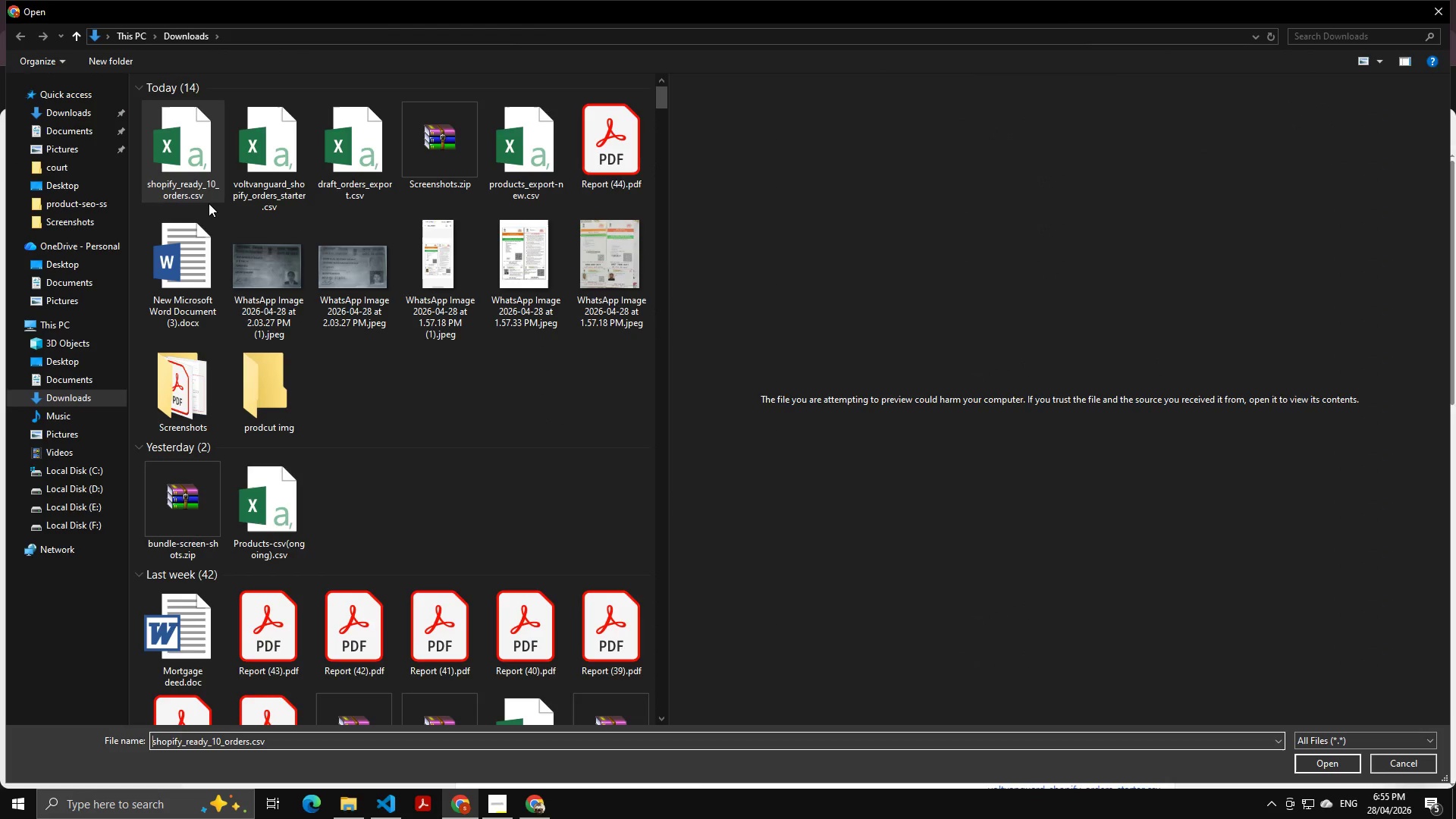 
key(Enter)
 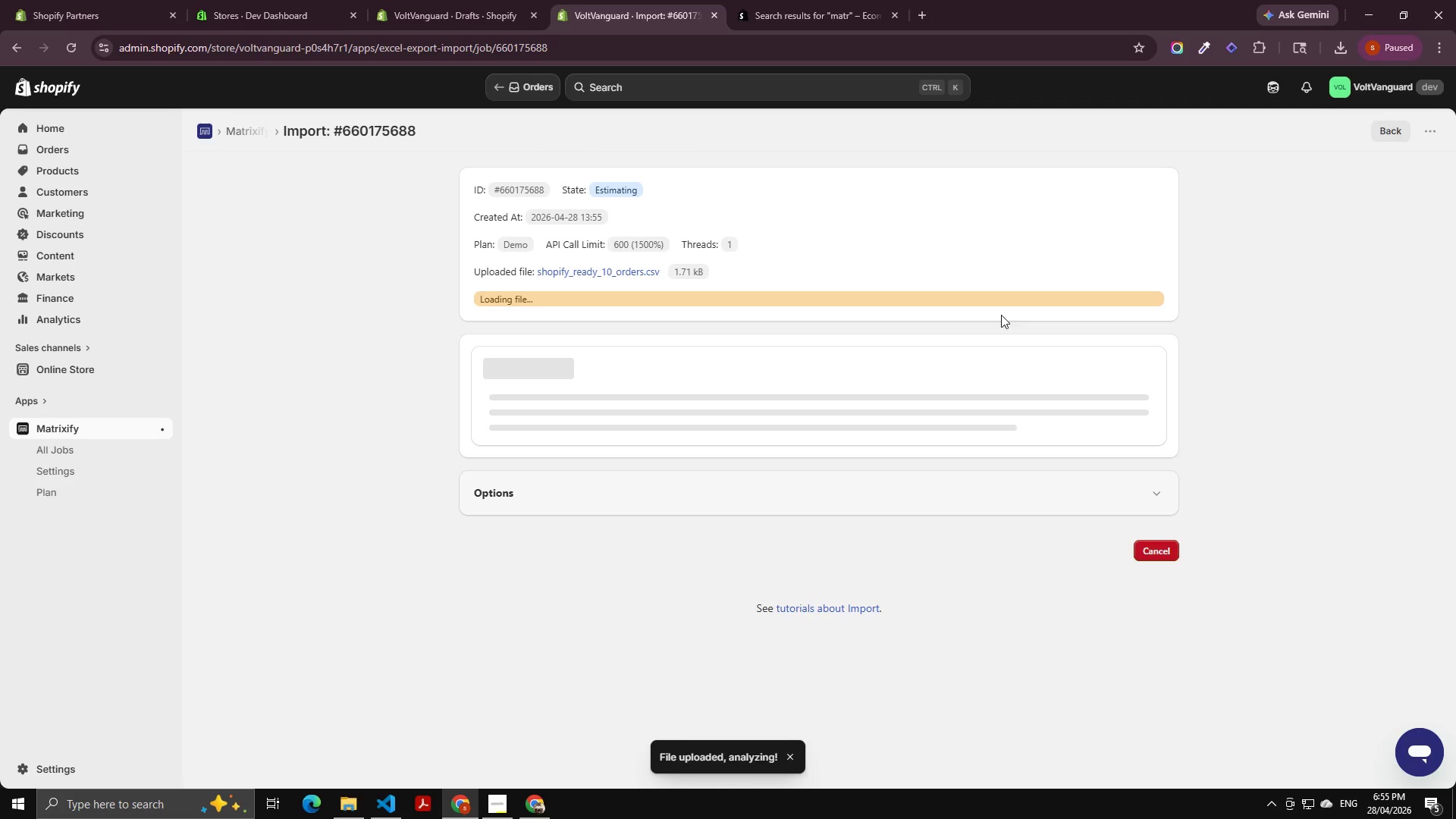 
wait(9.34)
 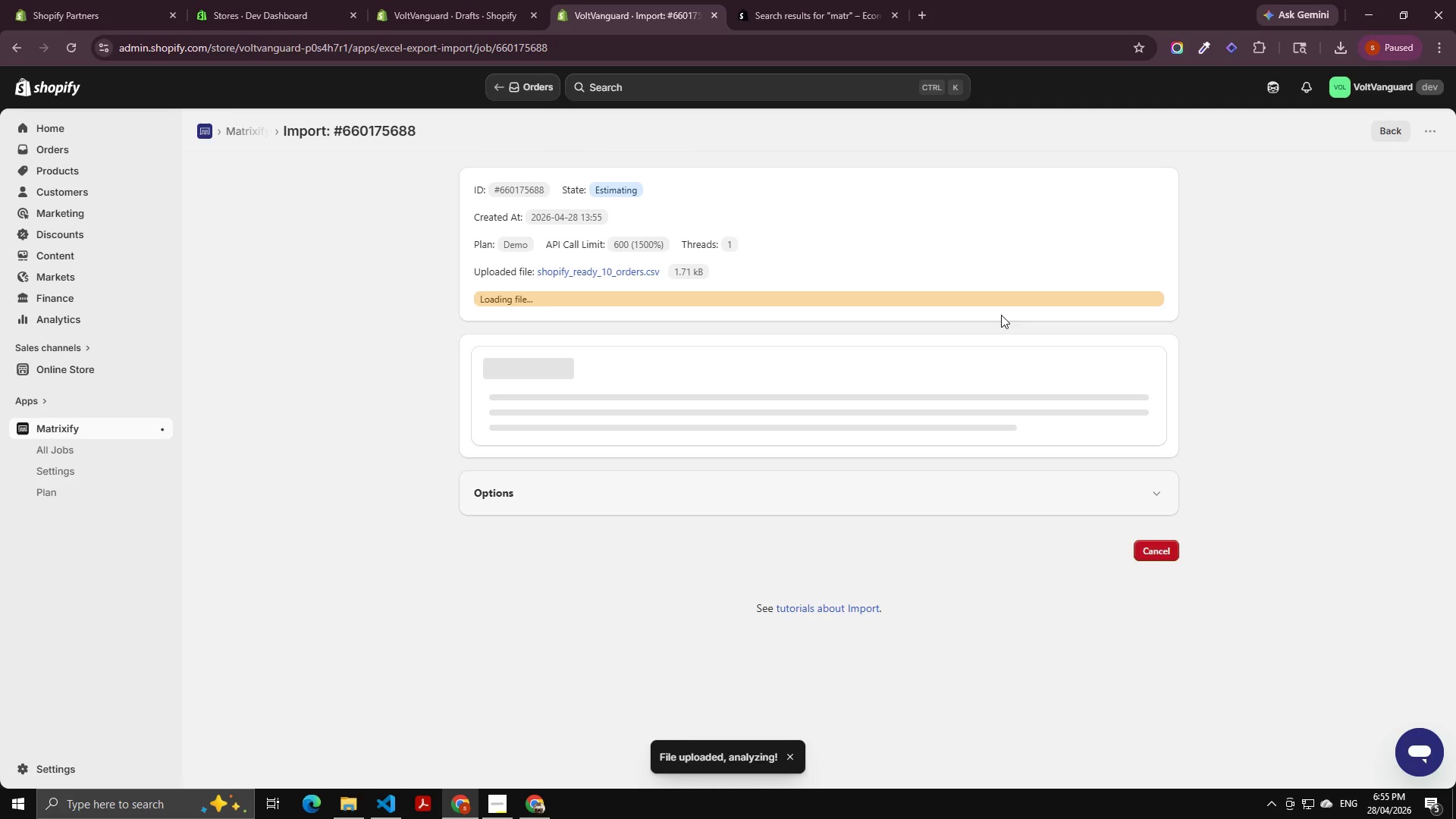 
left_click([1156, 645])
 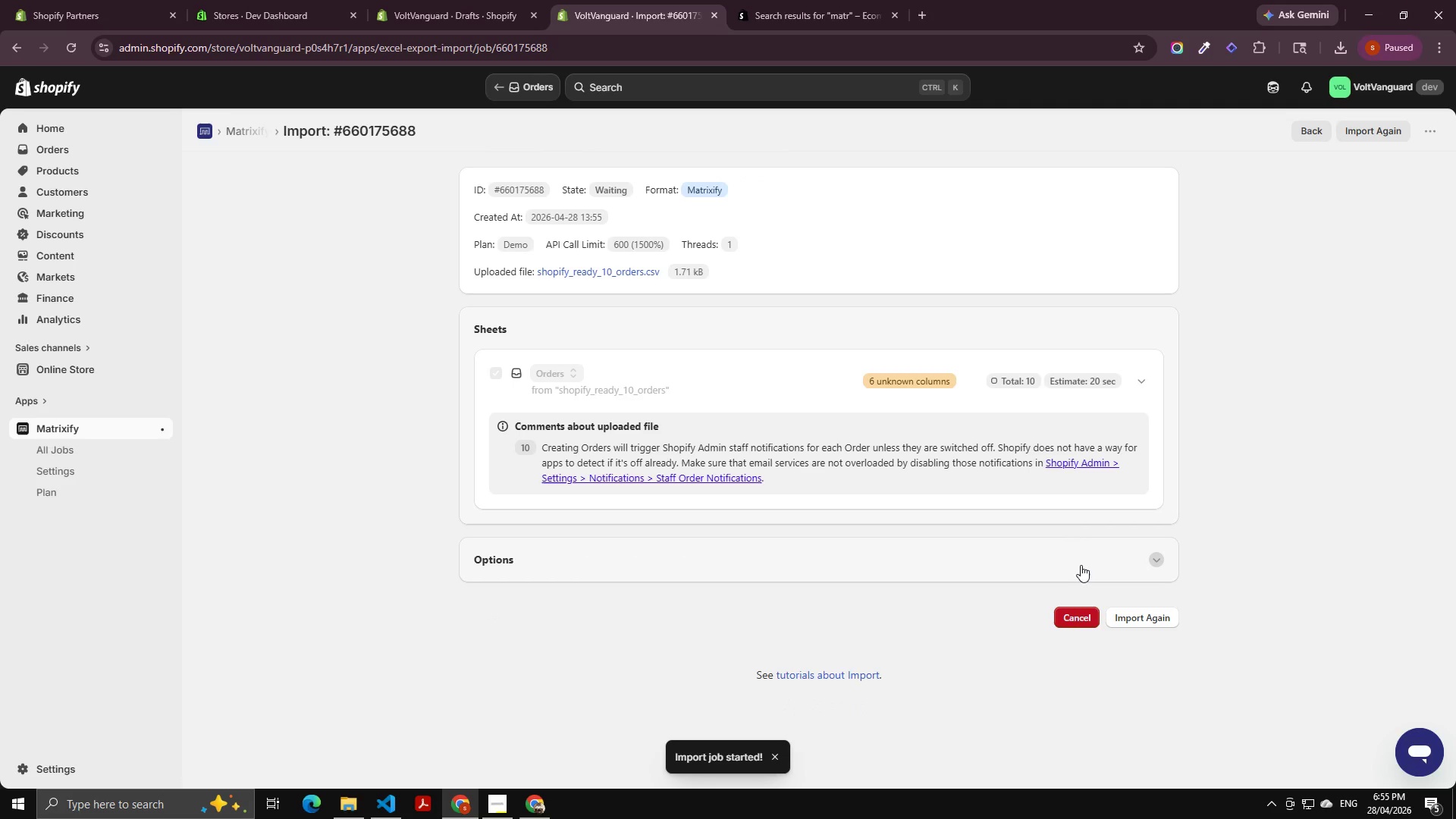 
mouse_move([1054, 557])
 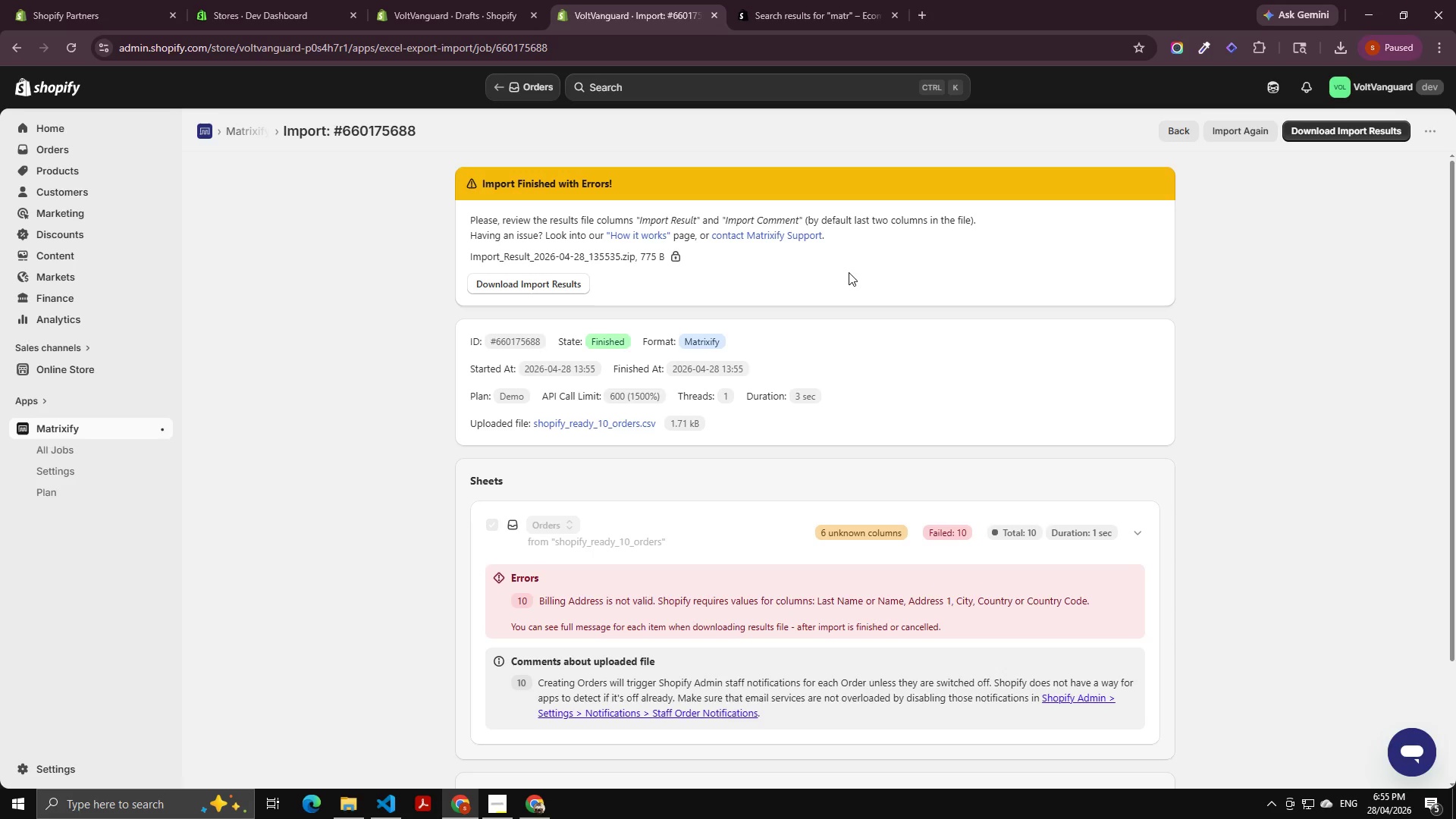 
wait(13.27)
 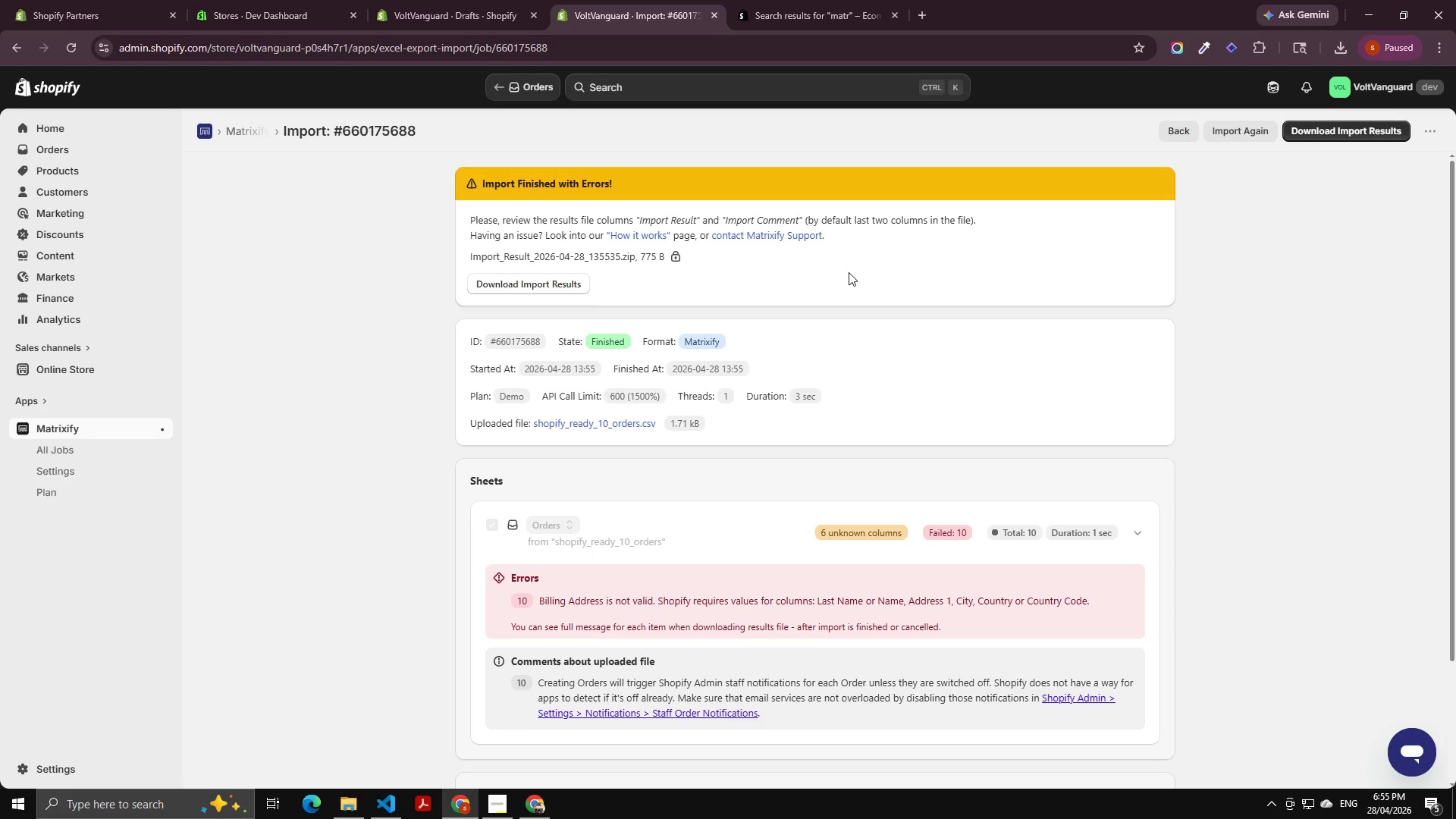 
scroll: coordinate [751, 499], scroll_direction: down, amount: 2.0
 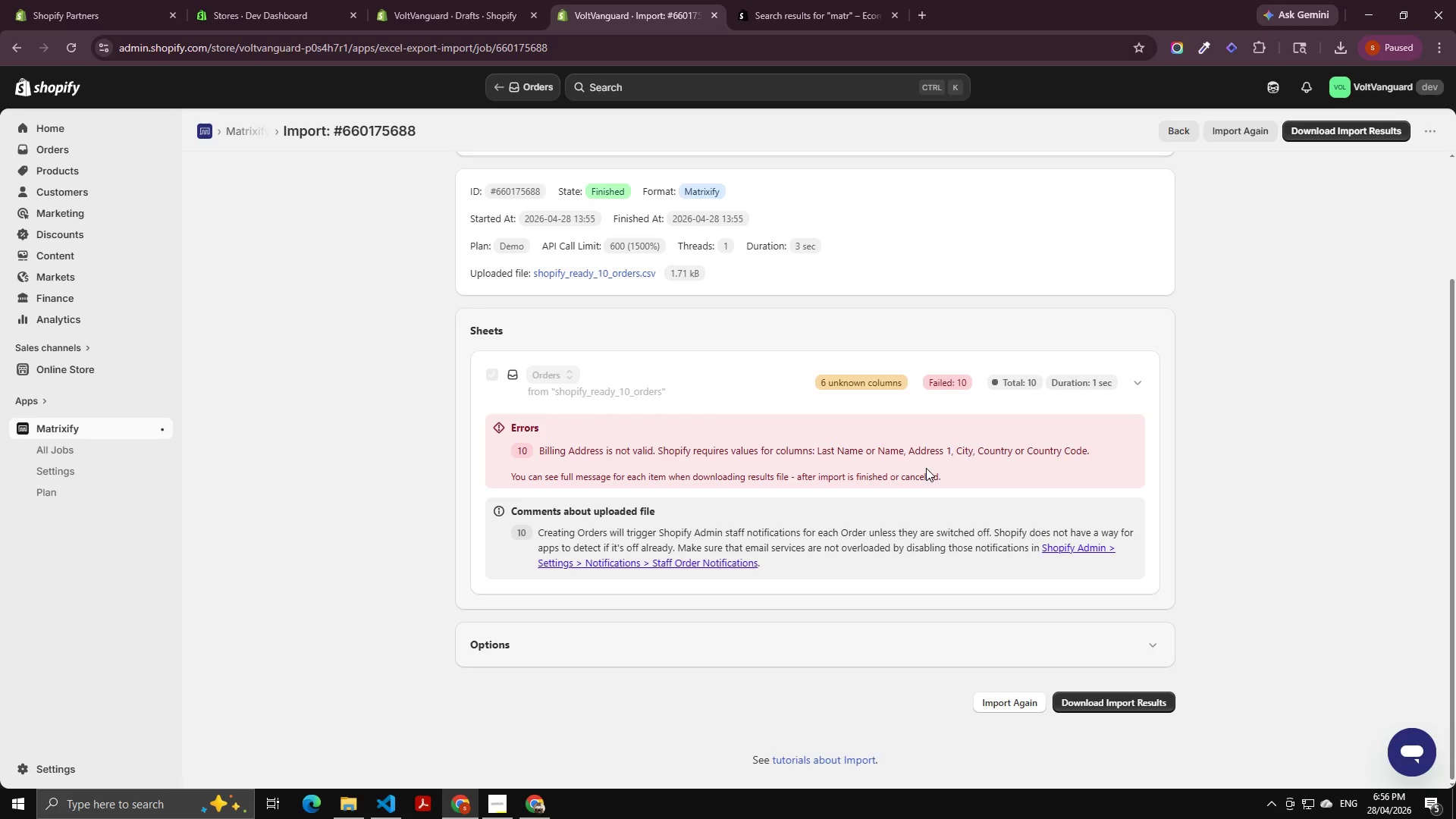 
wait(21.74)
 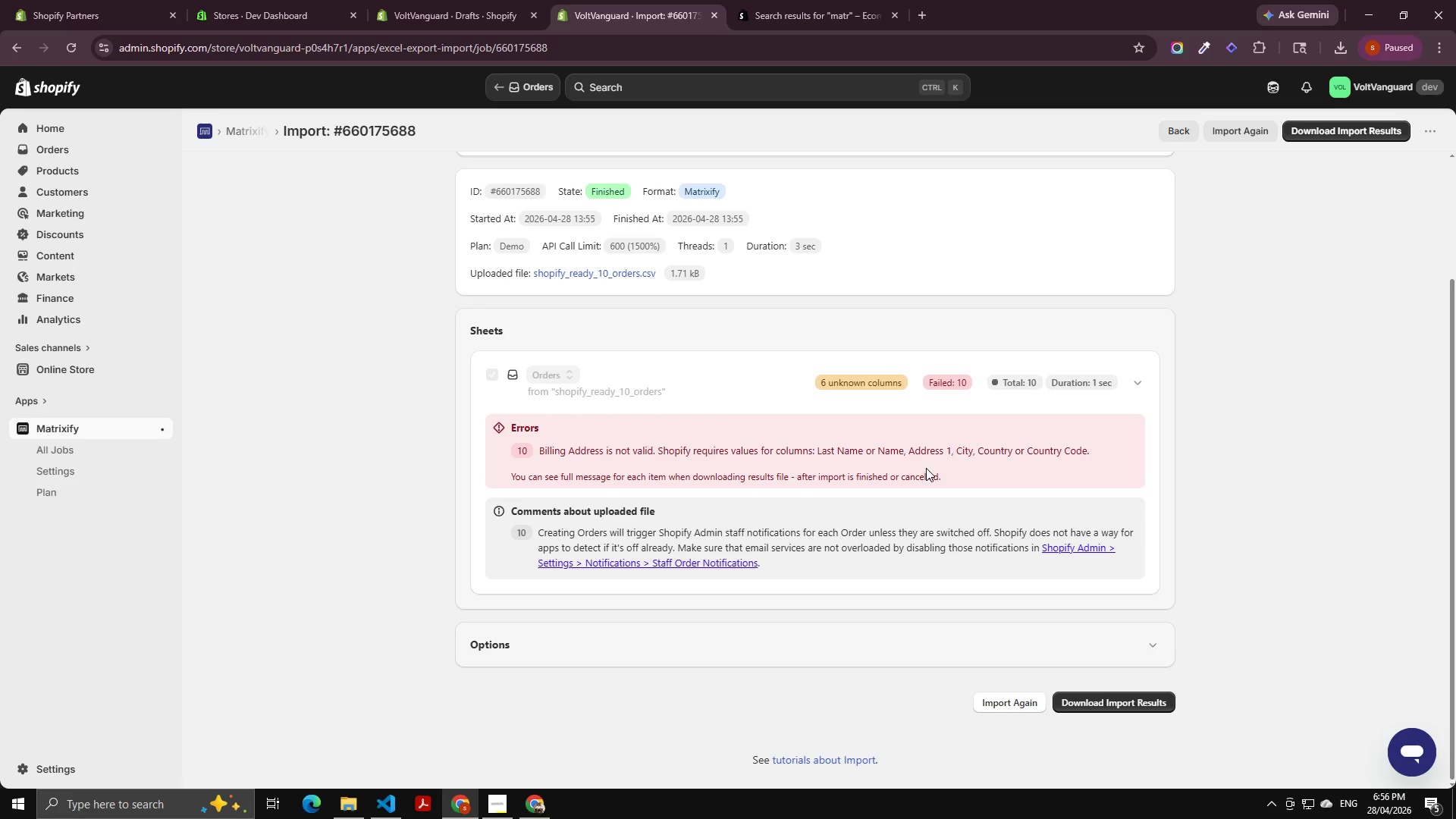 
scroll: coordinate [648, 439], scroll_direction: up, amount: 2.0
 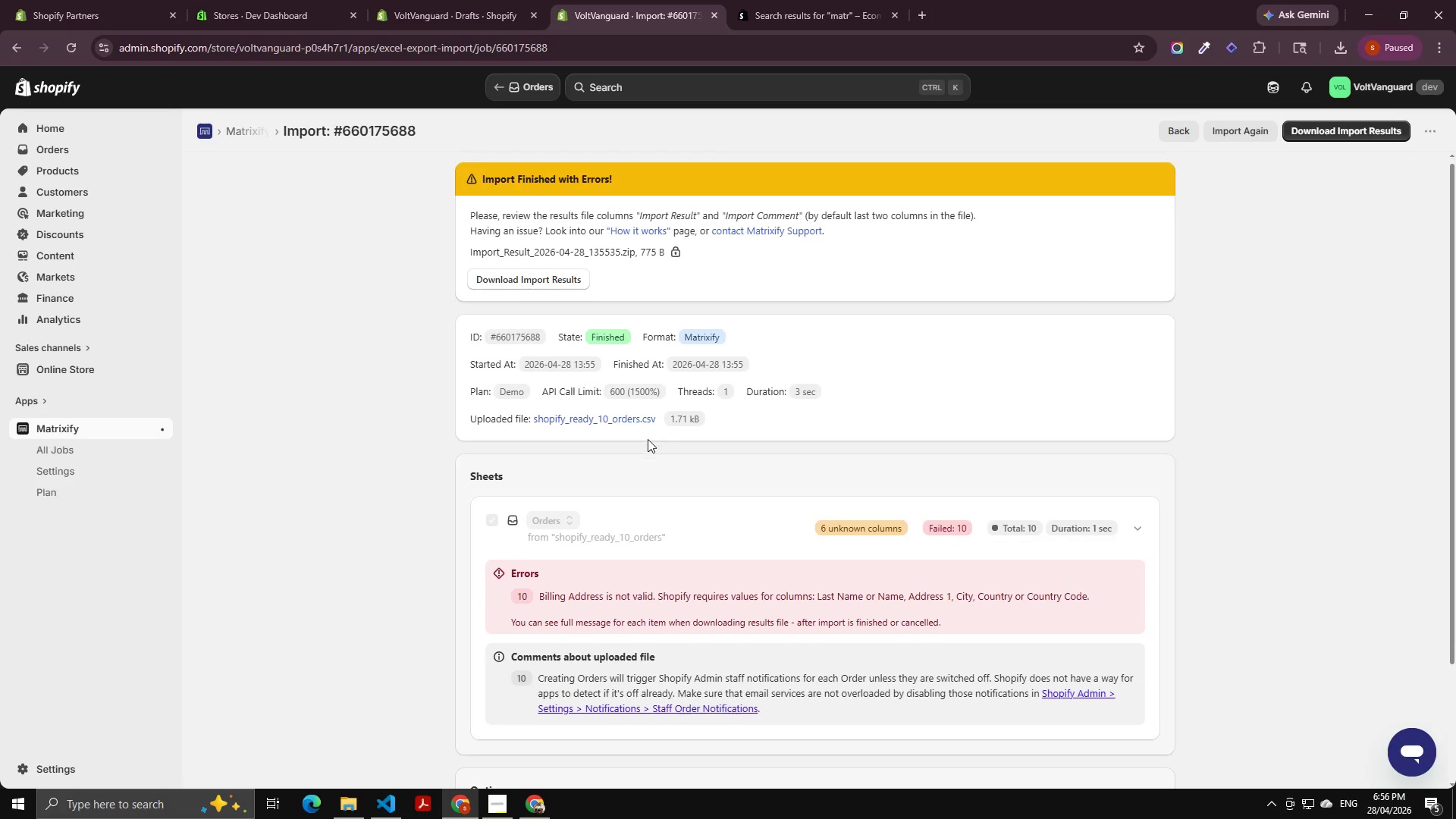 
scroll: coordinate [648, 439], scroll_direction: down, amount: 2.0
 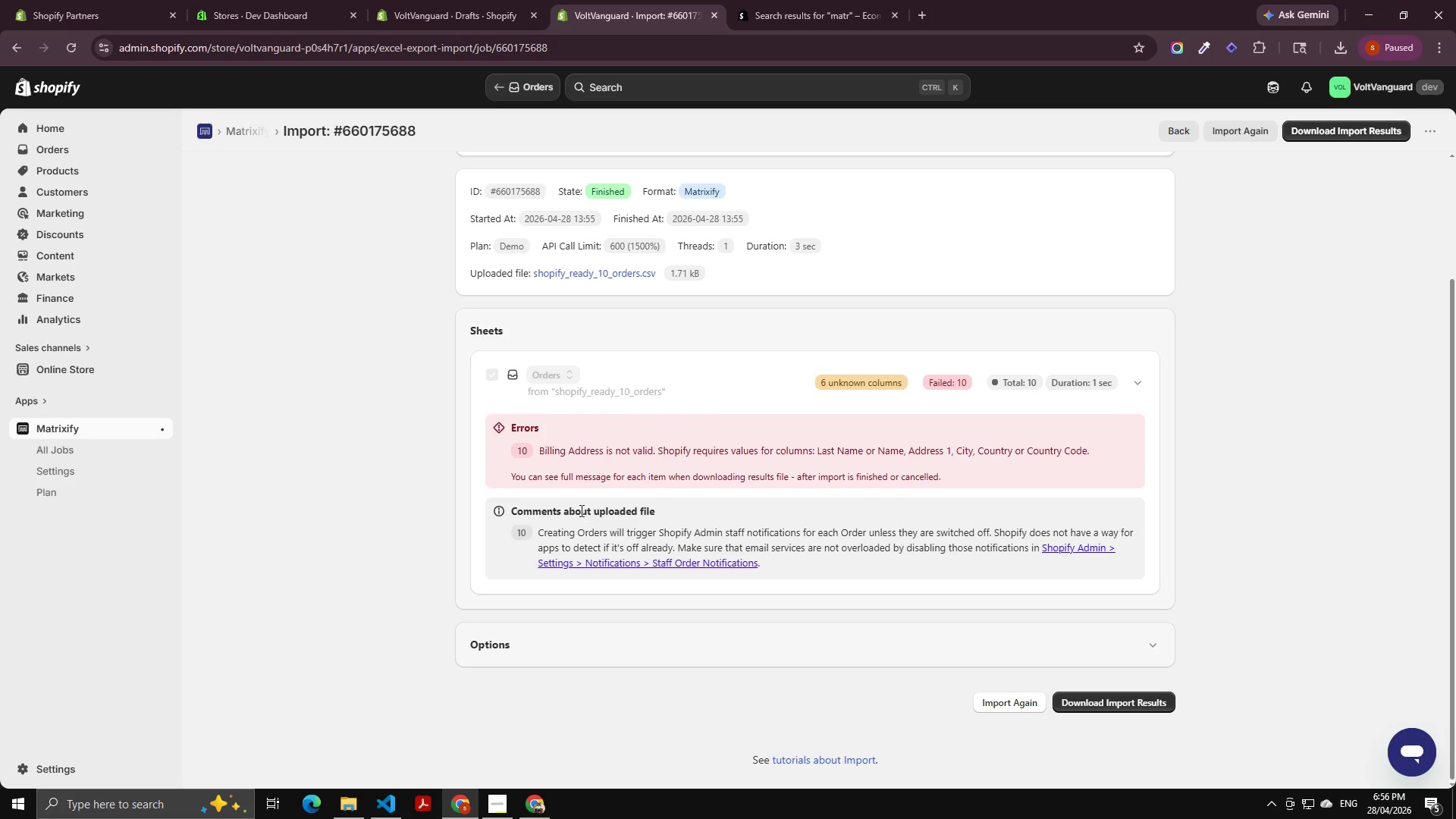 
wait(38.32)
 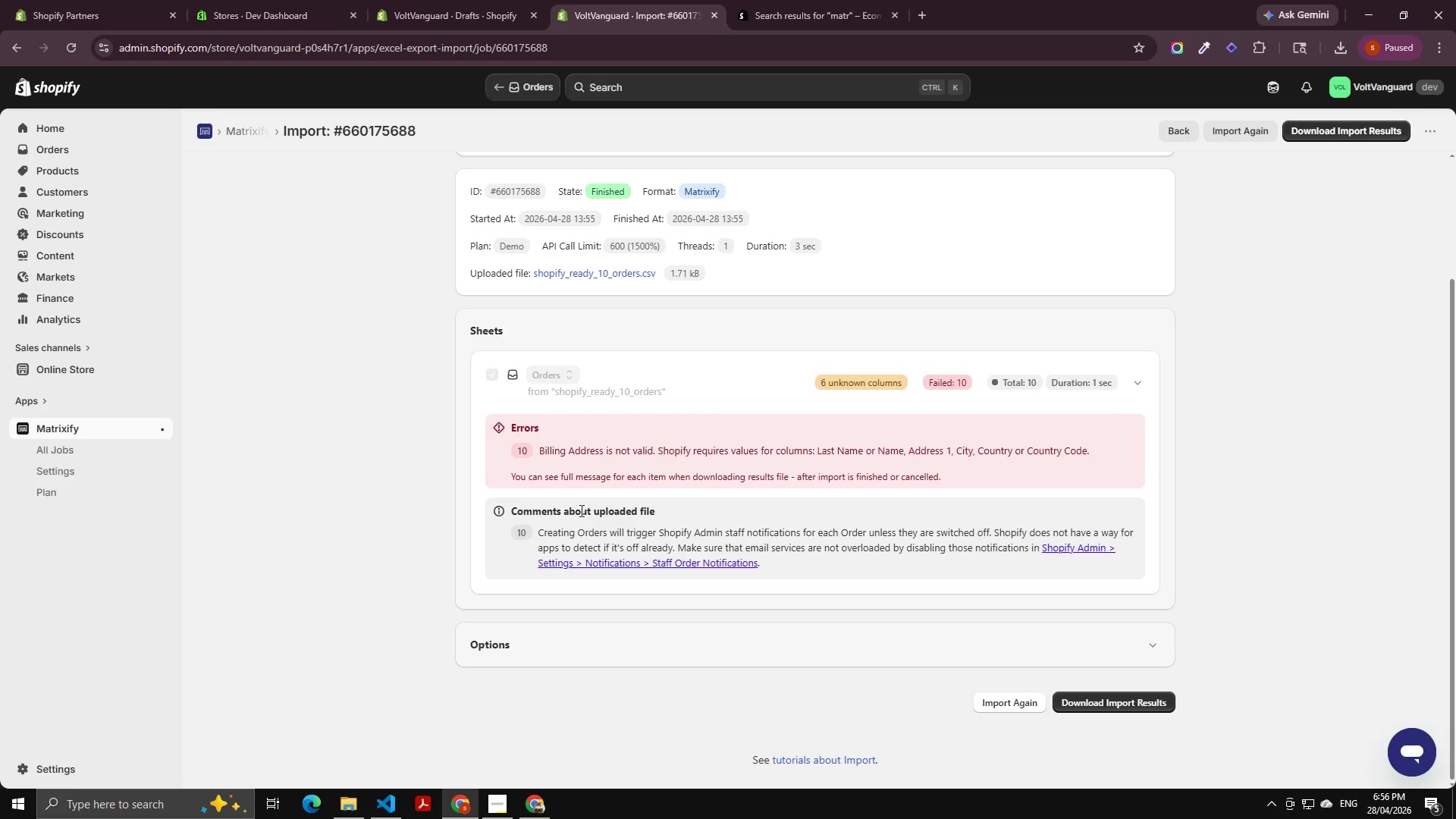 
left_click([490, 815])
 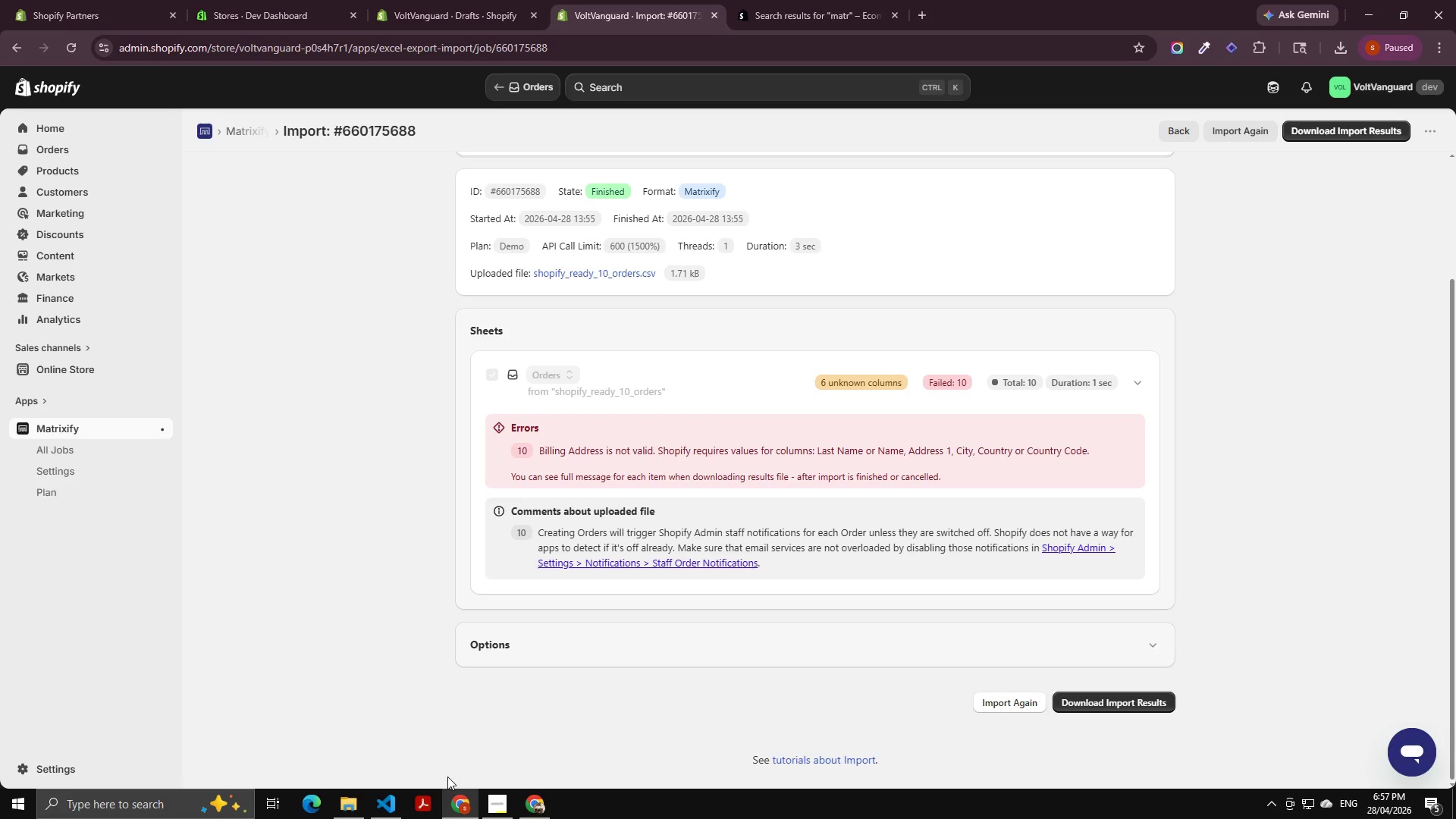 
wait(51.84)
 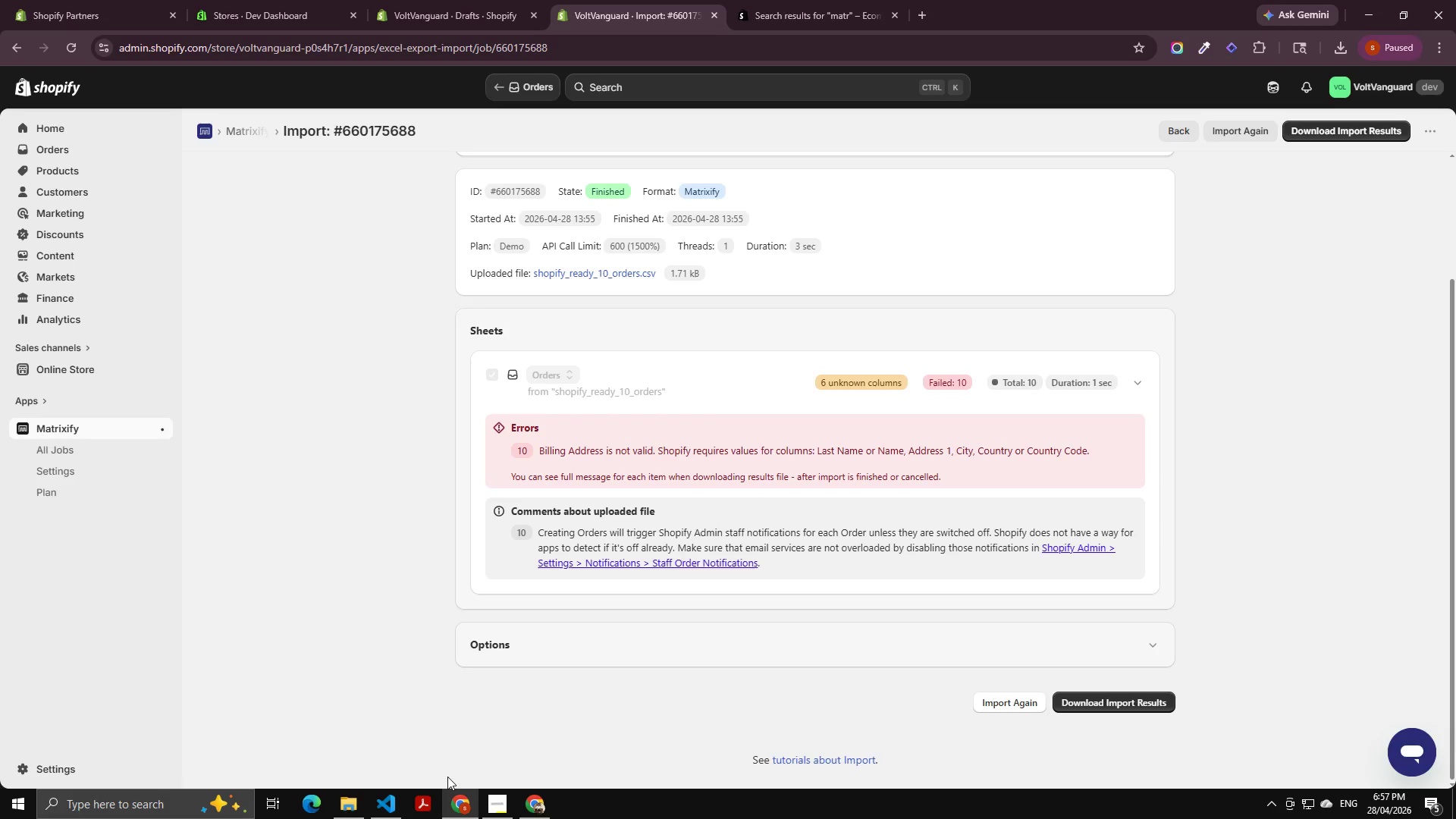 
key(Alt+Tab)